 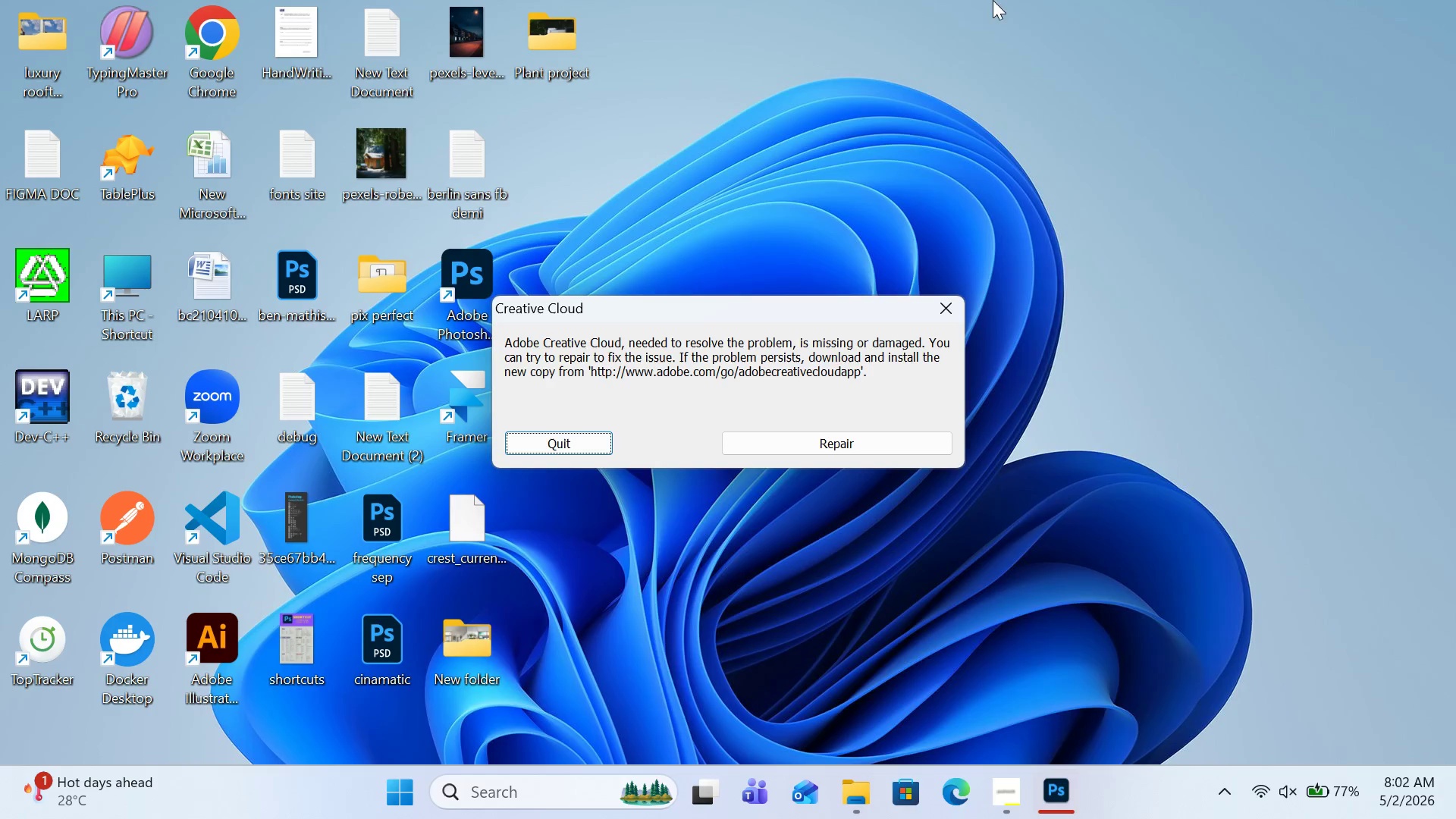 
left_click([570, 436])
 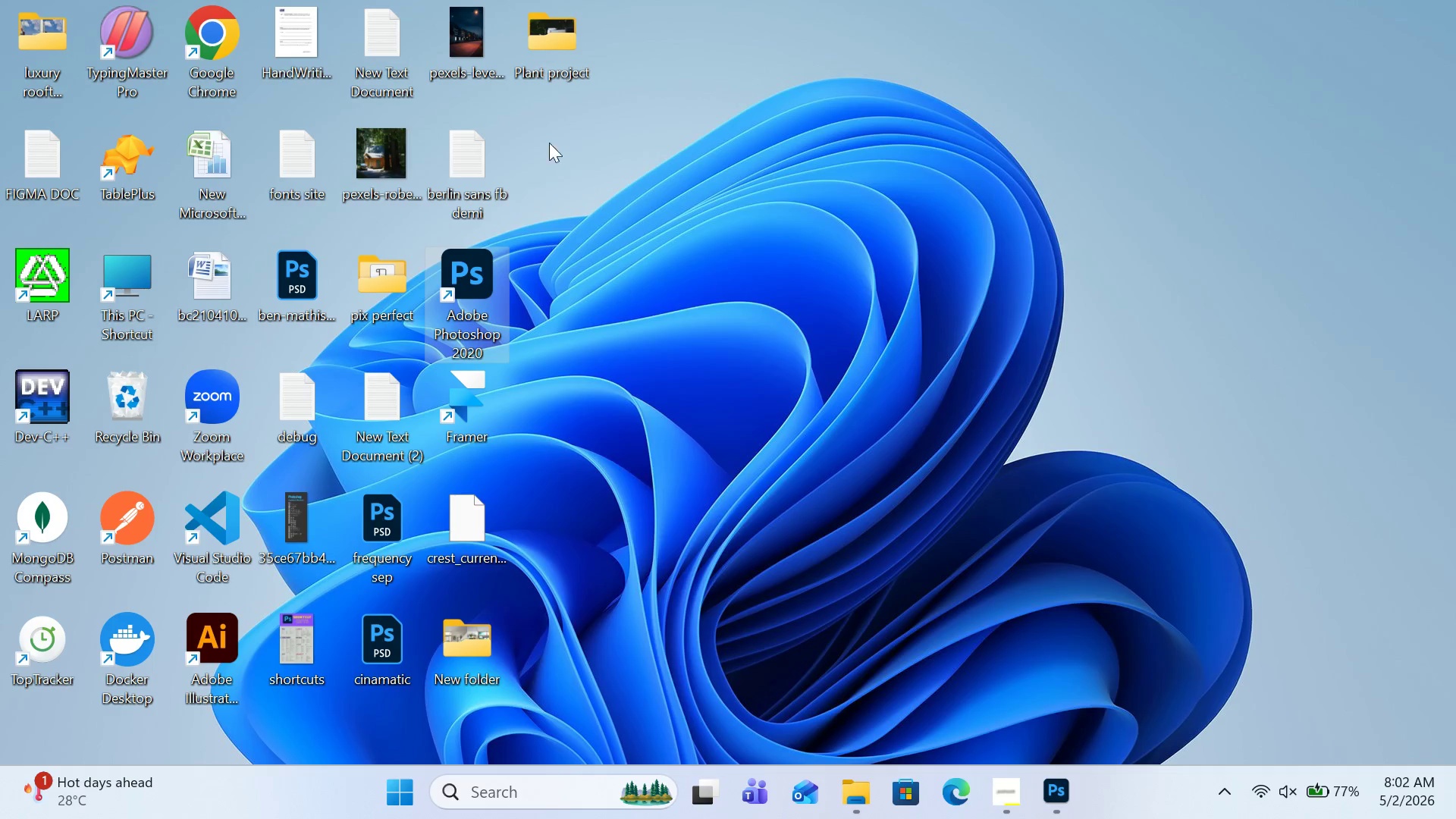 
double_click([561, 38])
 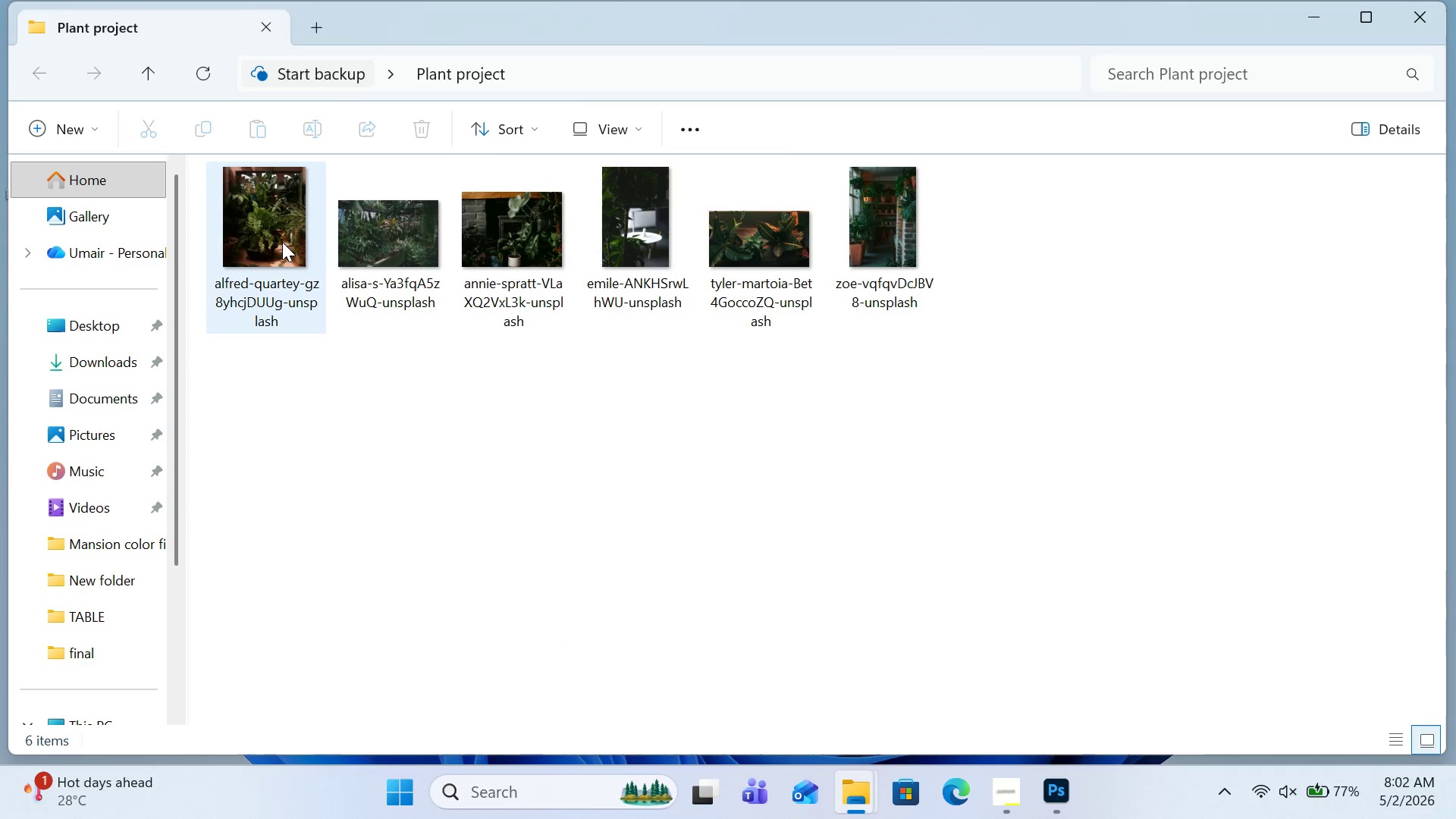 
left_click_drag(start_coordinate=[262, 229], to_coordinate=[657, 157])
 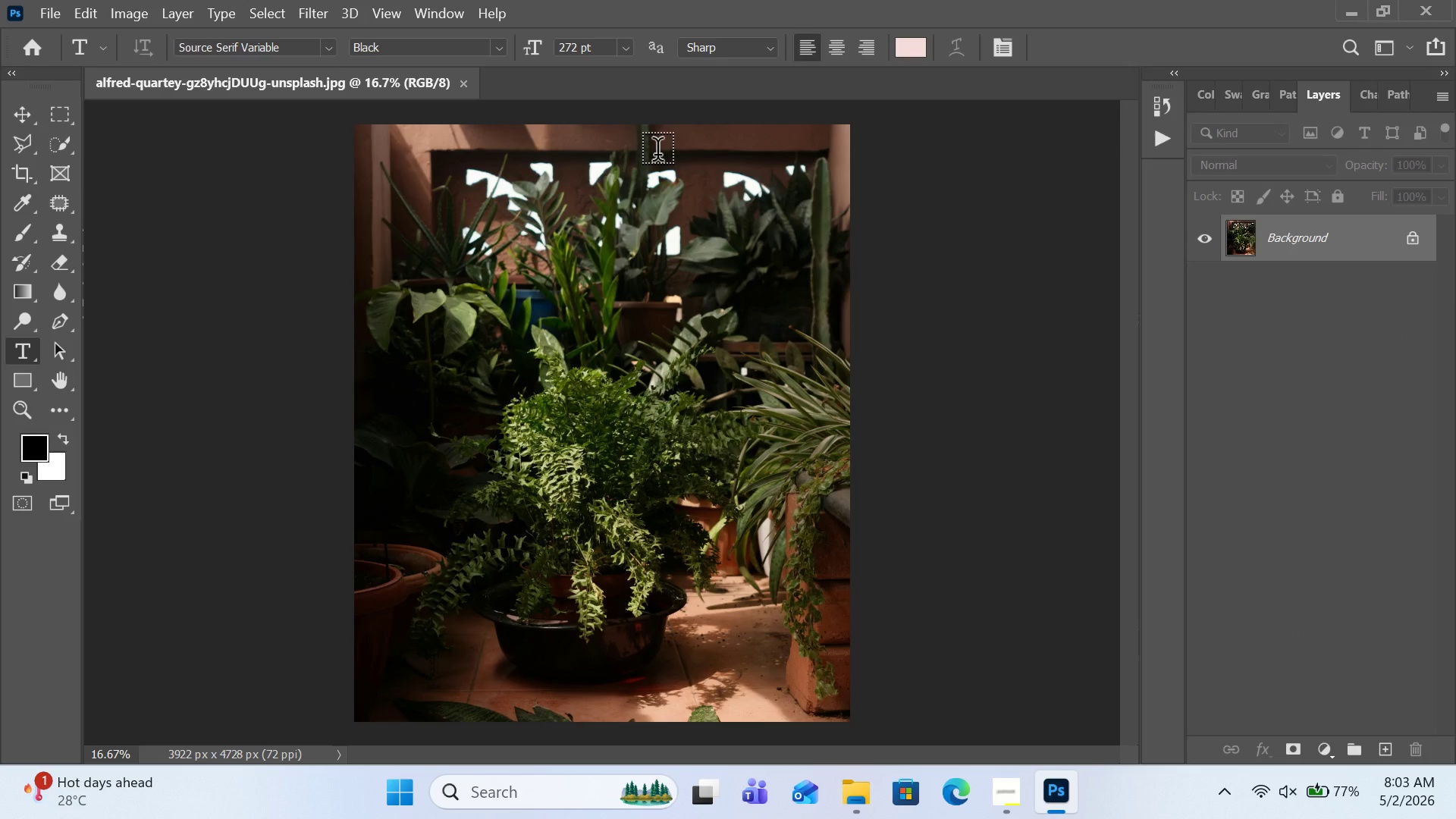 
wait(13.91)
 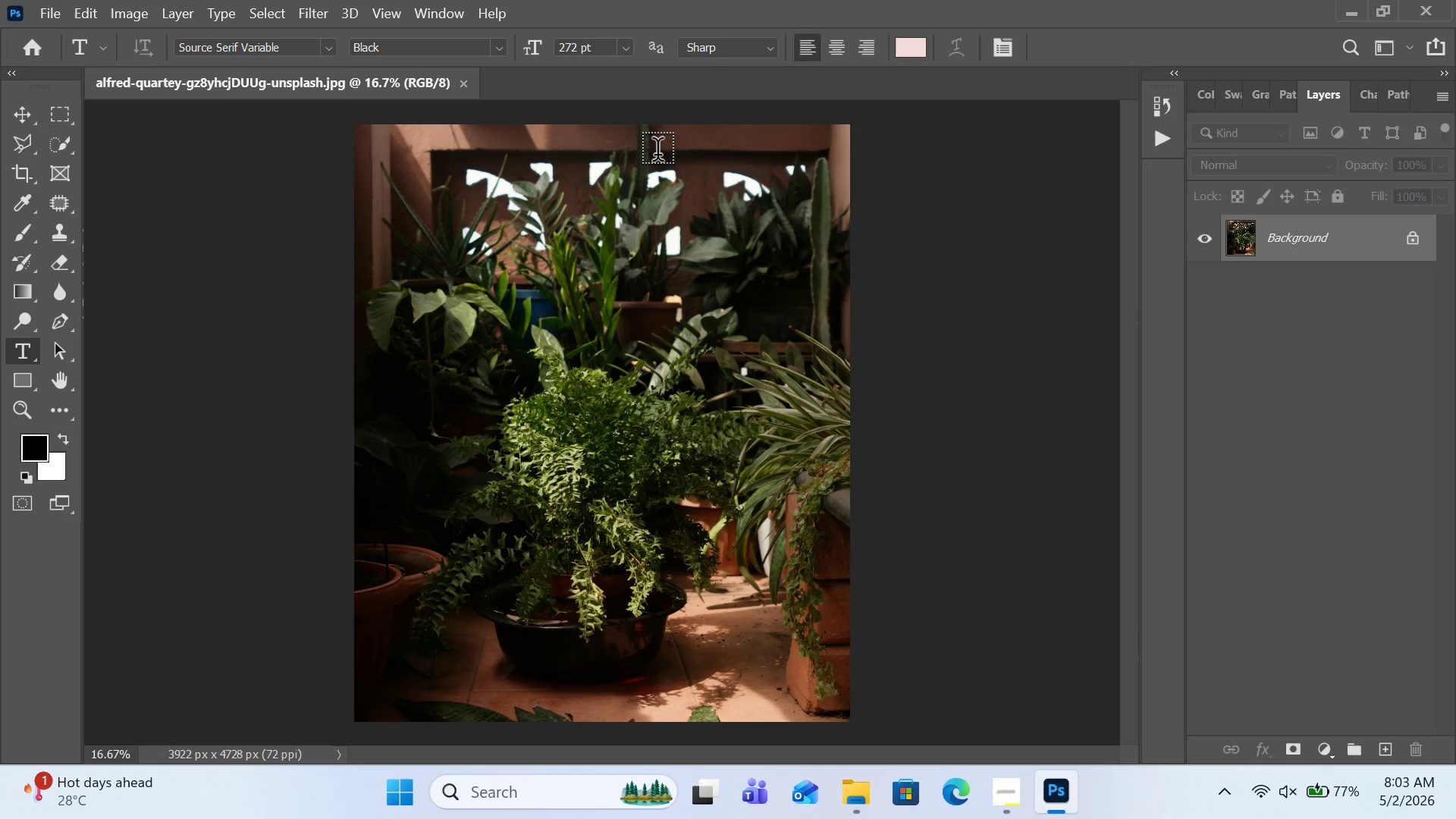 
key(Control+J)
 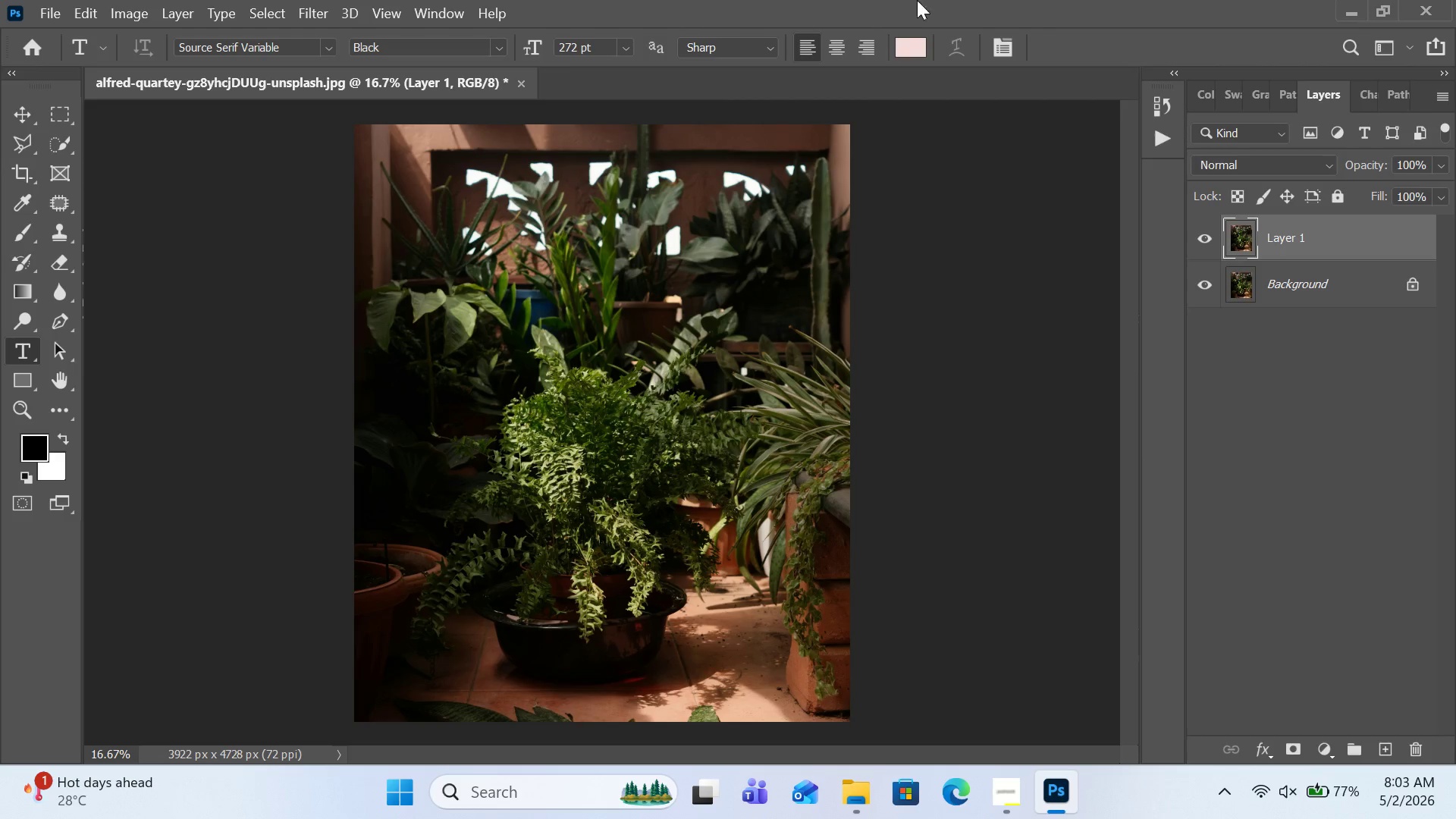 
wait(10.14)
 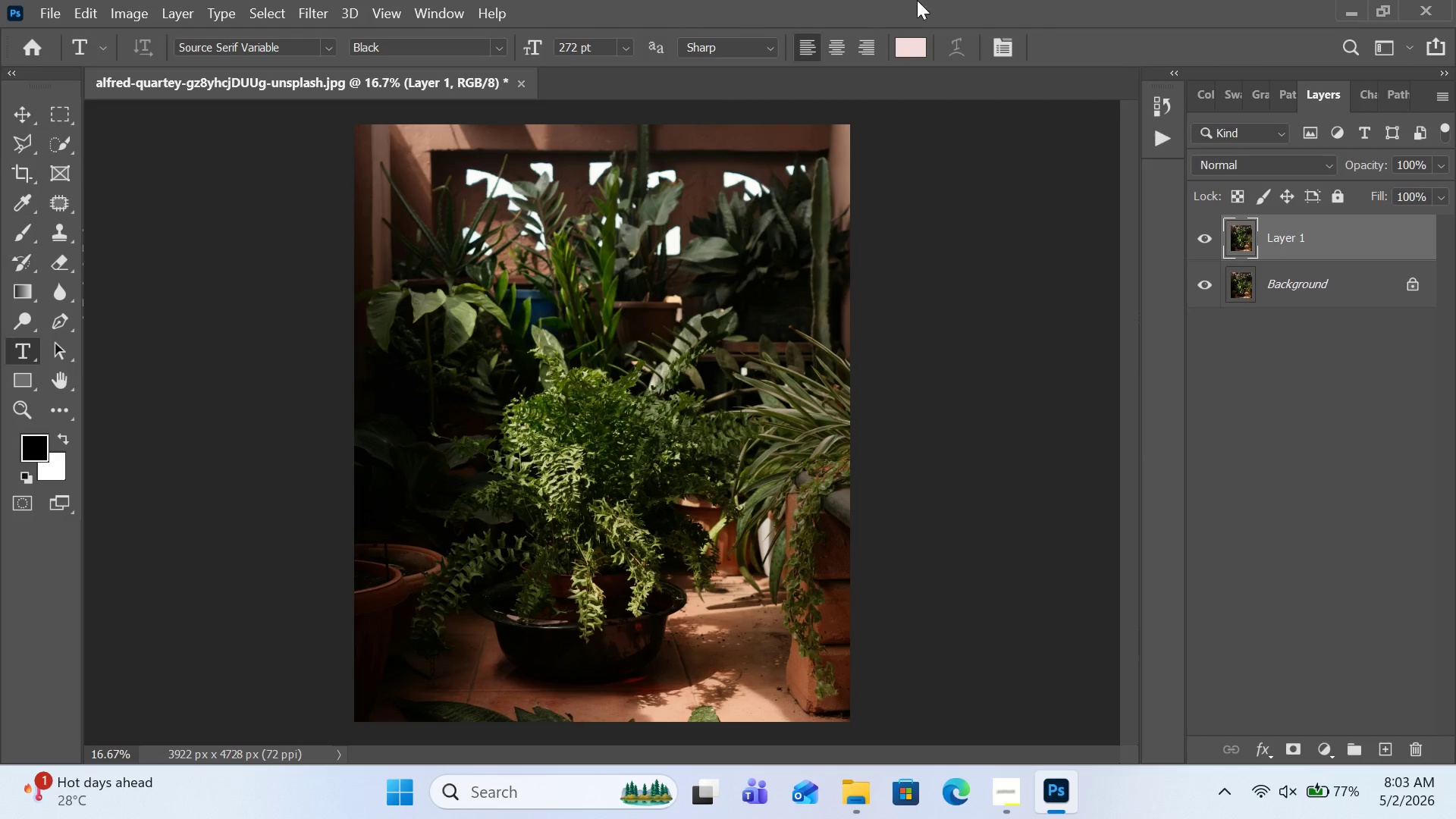 
right_click([1301, 243])
 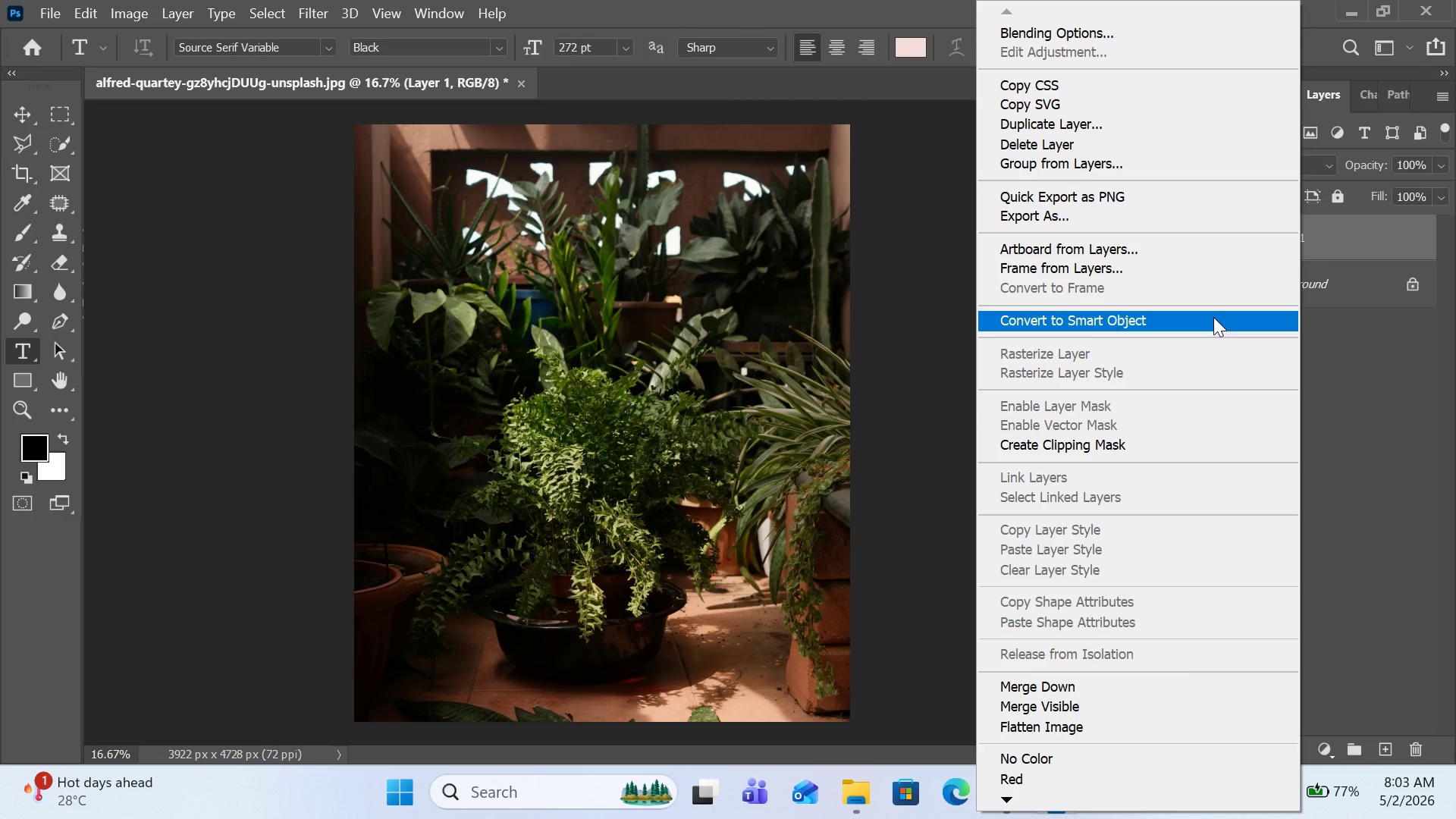 
left_click([1213, 317])
 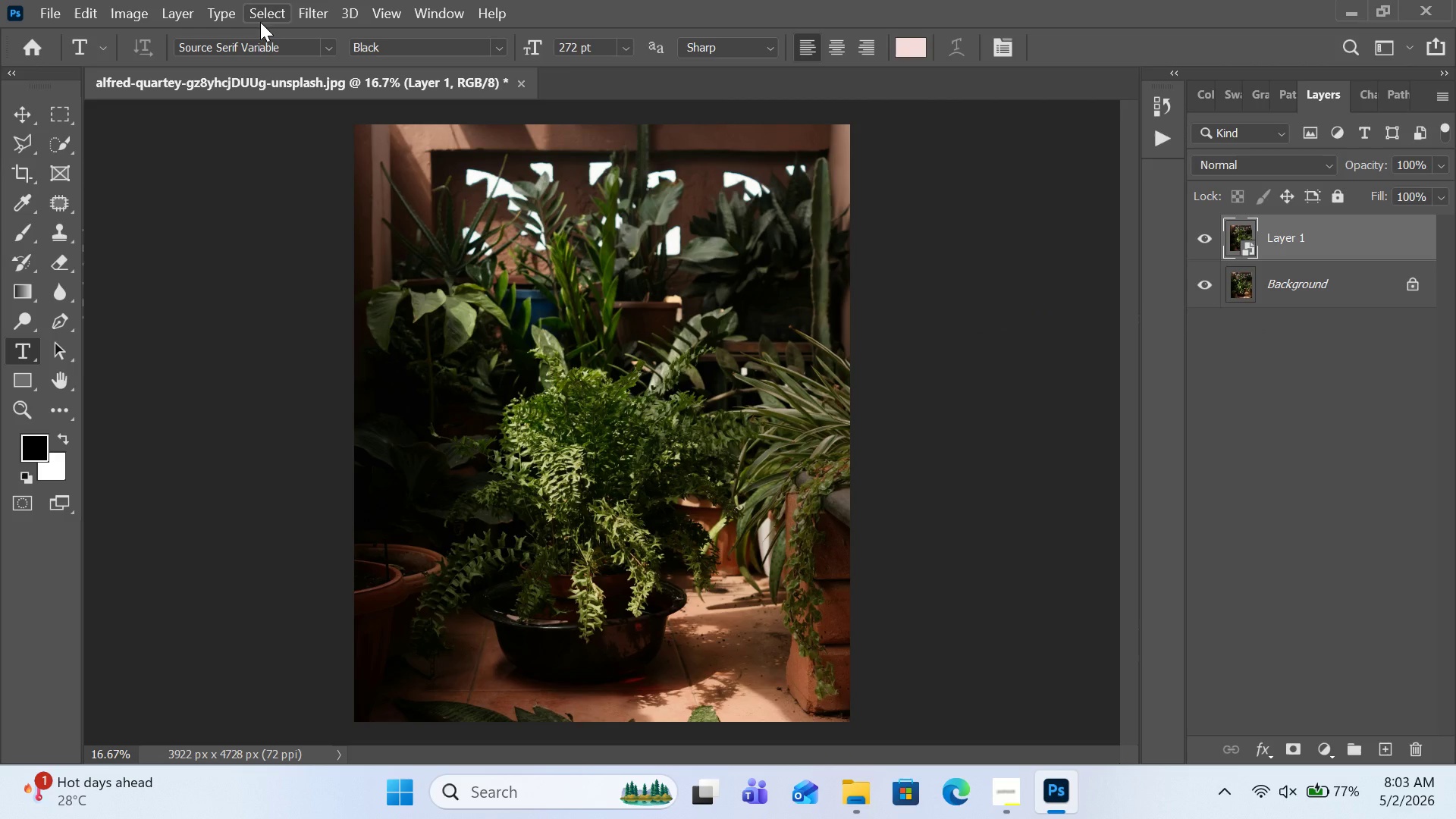 
wait(7.3)
 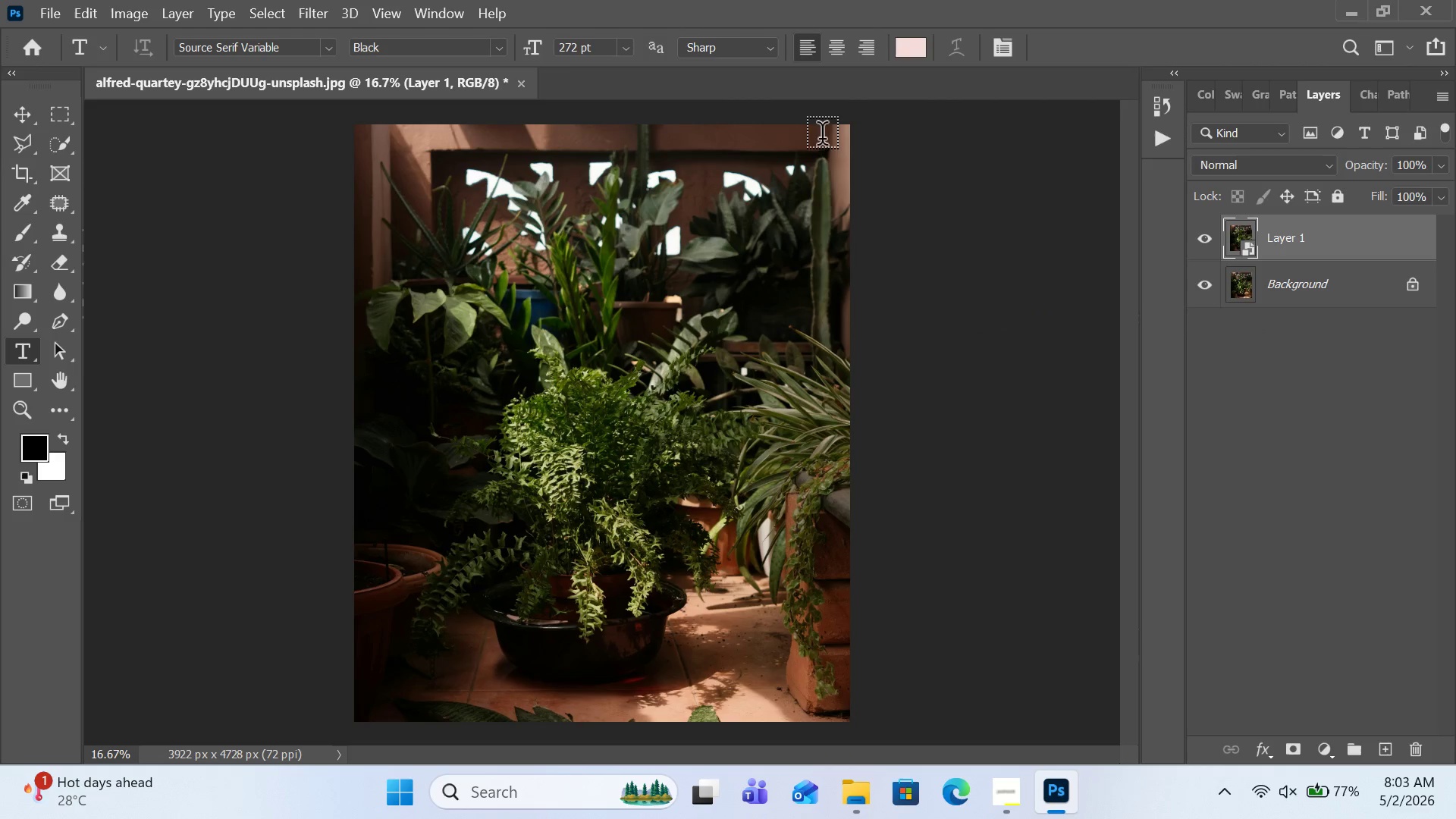 
left_click([332, 20])
 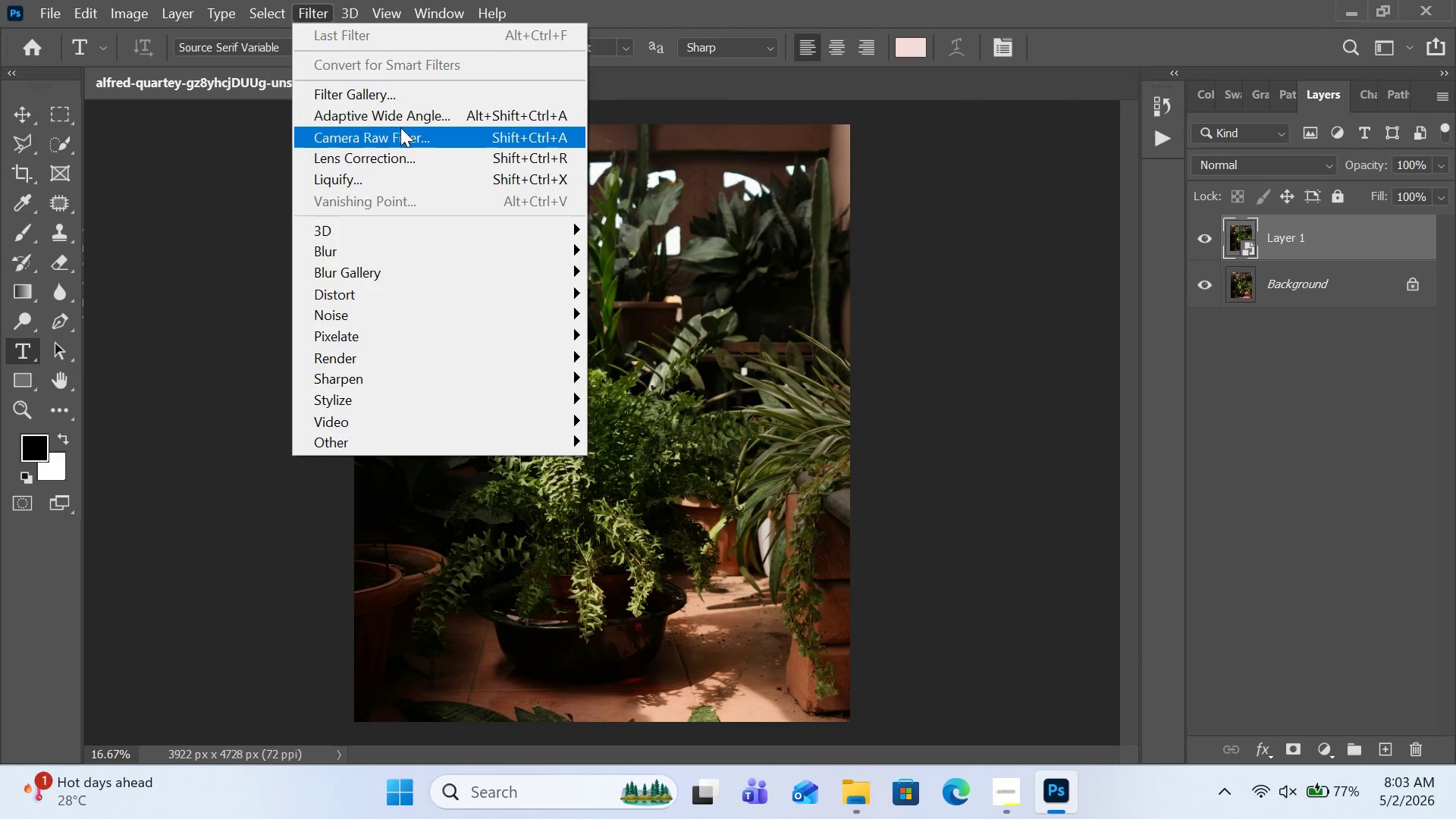 
left_click([404, 130])
 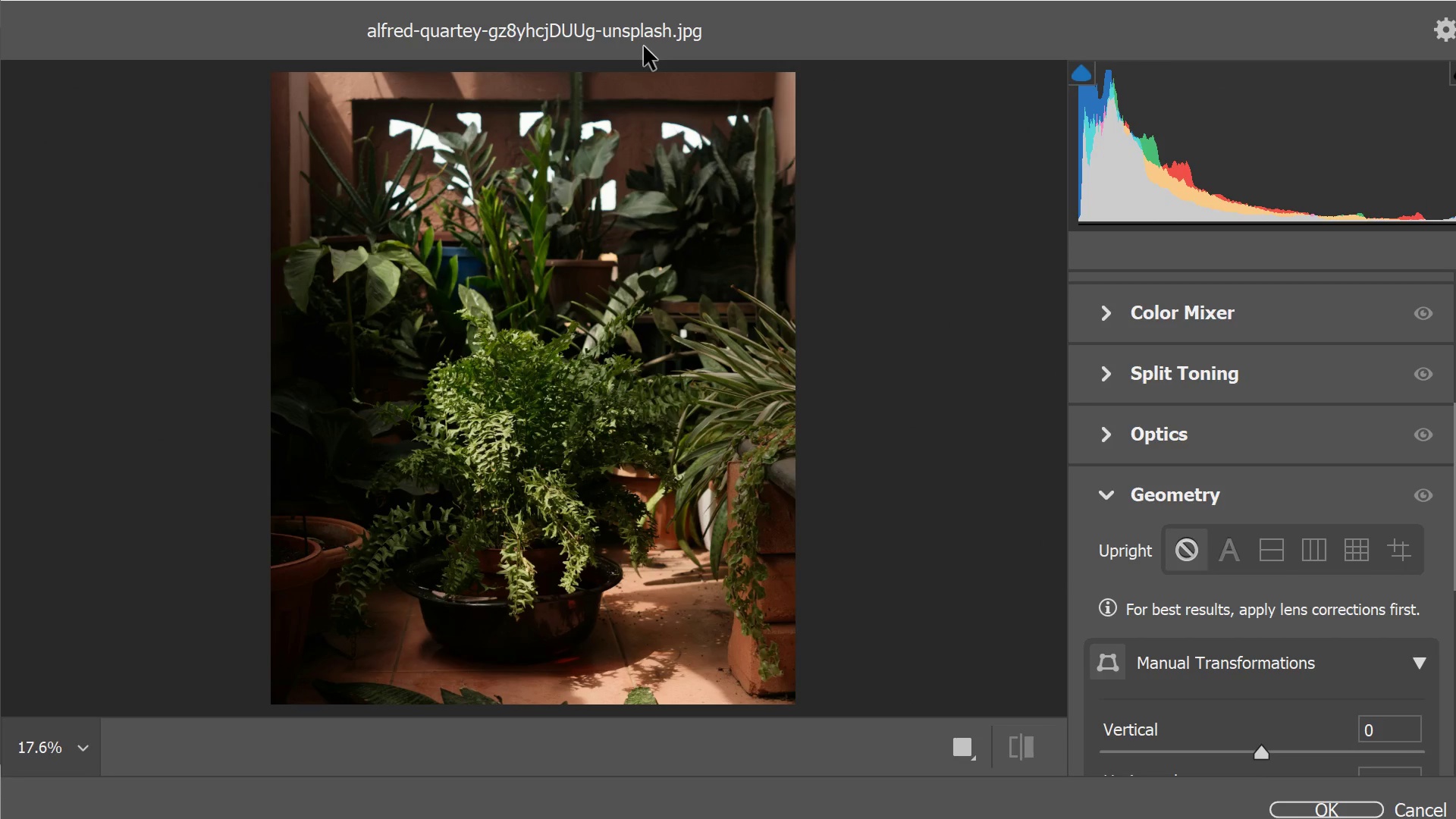 
left_click([1442, 808])
 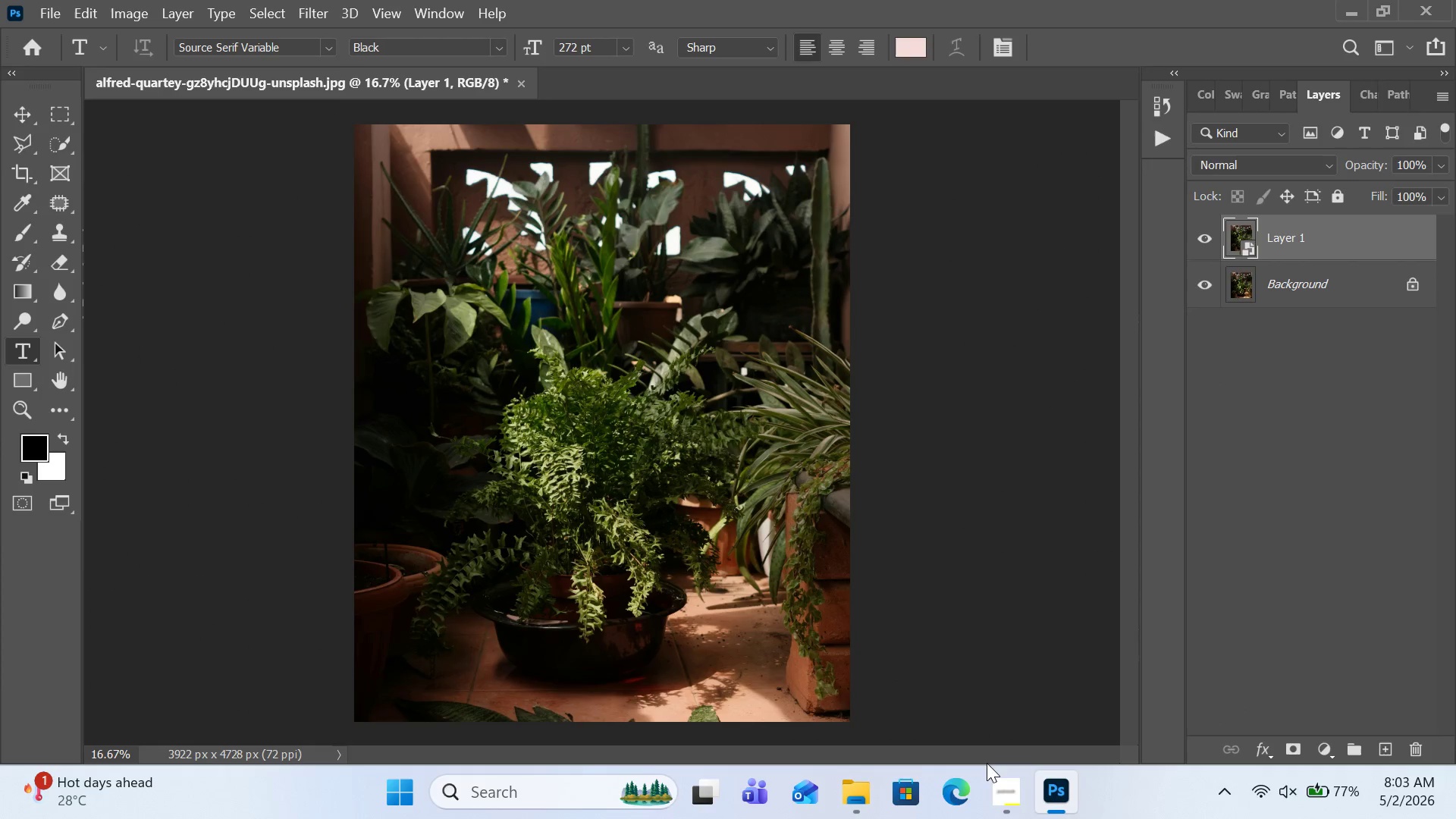 
left_click([1019, 801])